 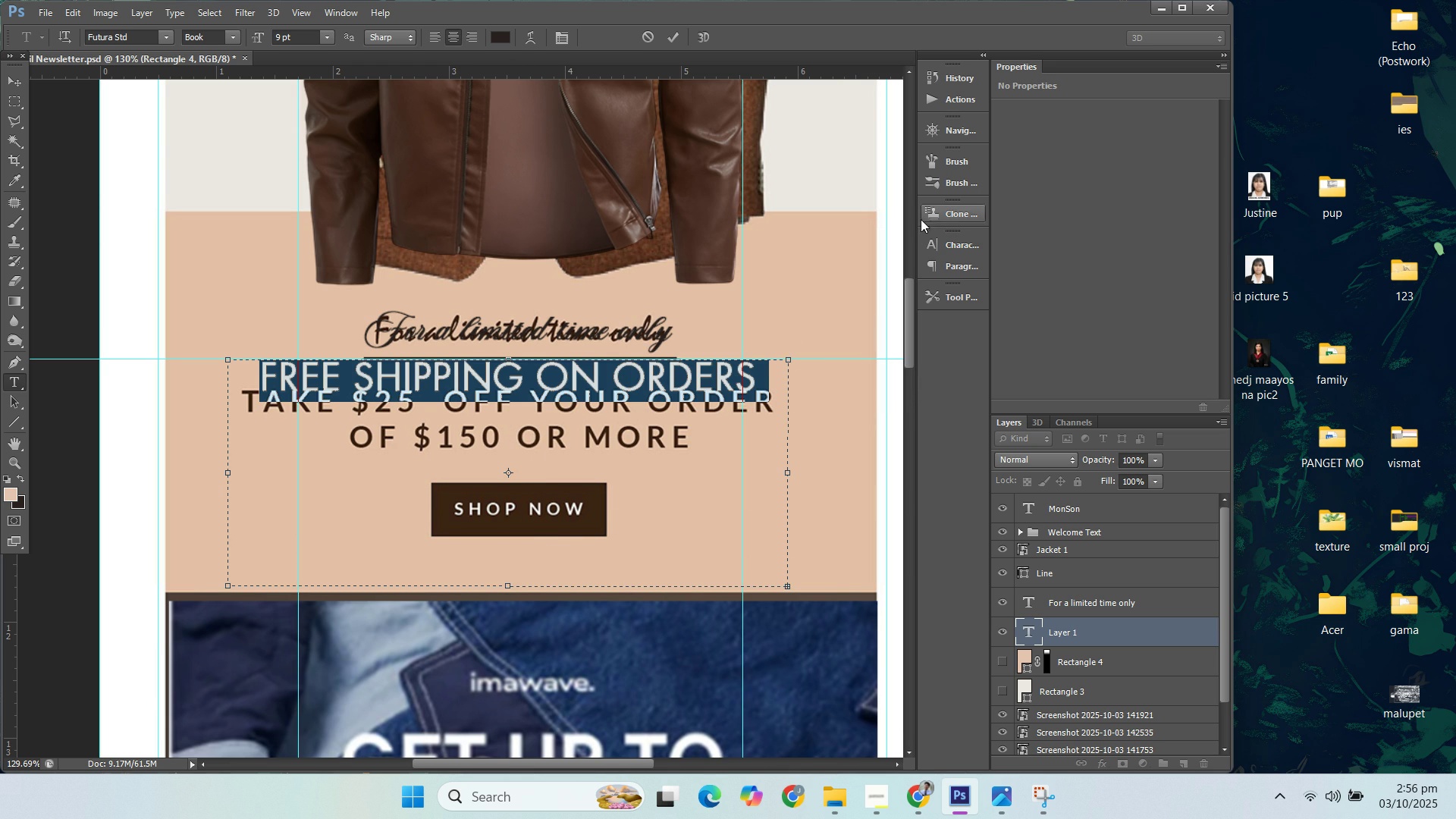 
left_click([898, 275])
 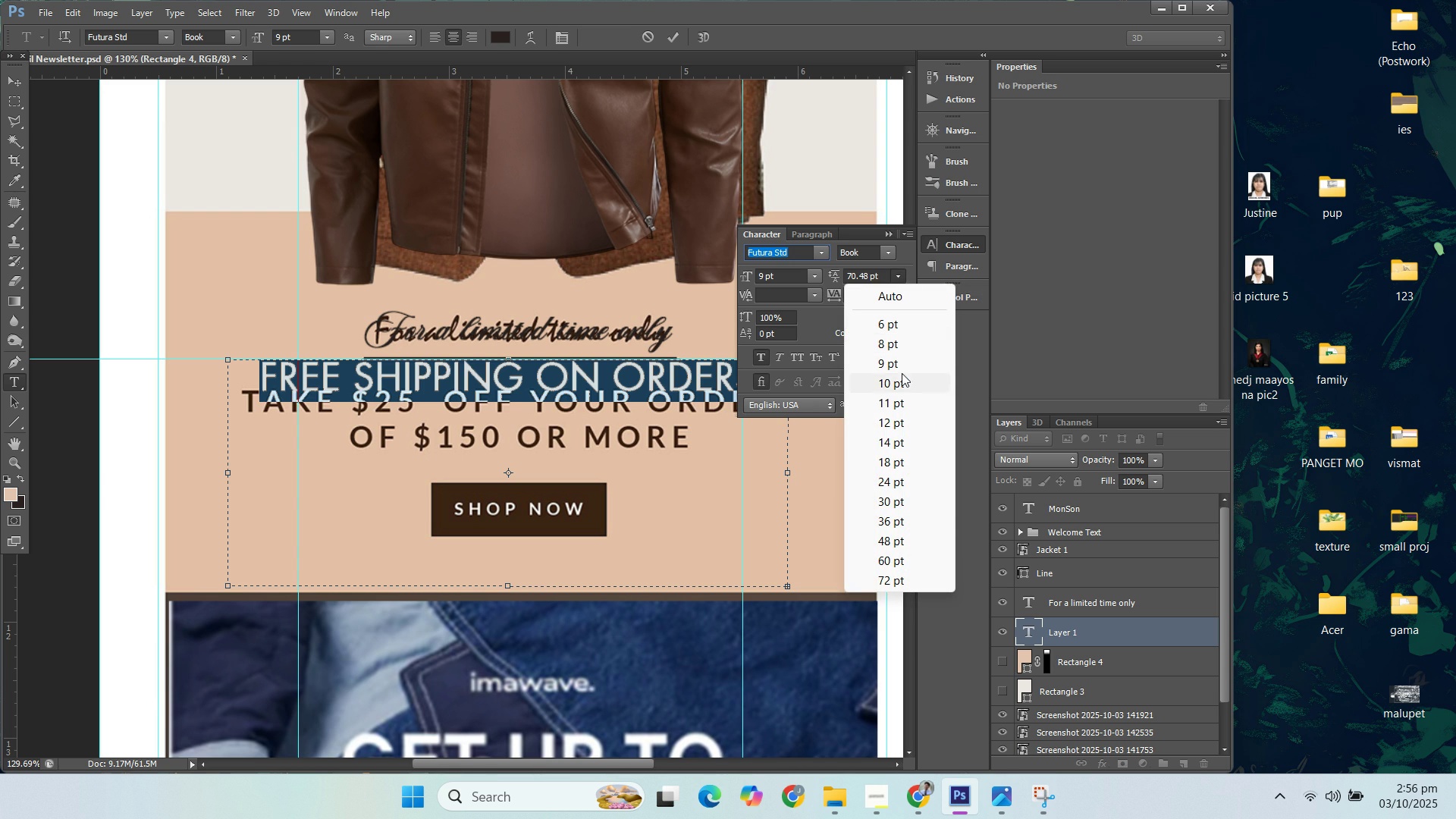 
left_click([901, 375])
 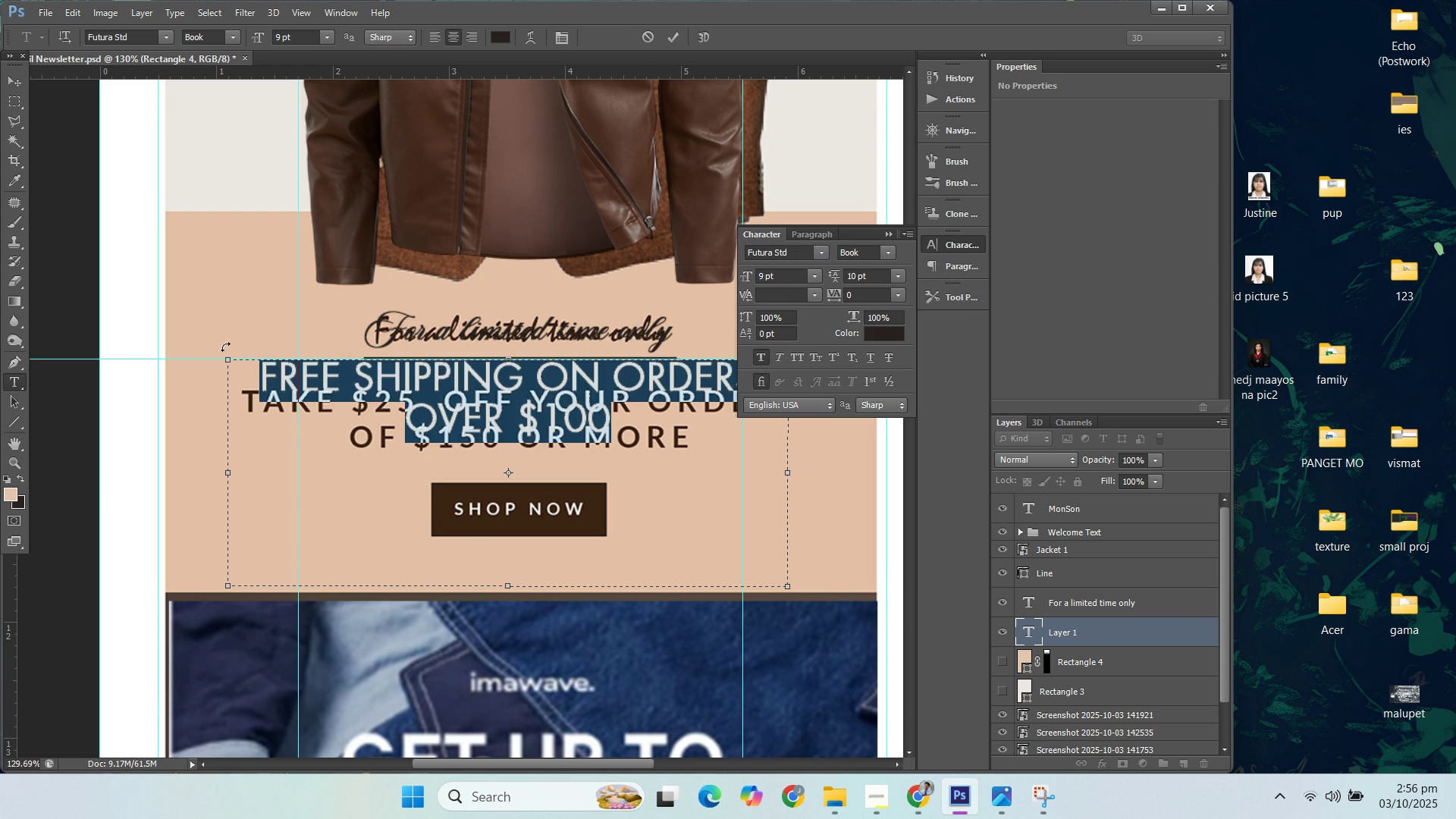 
left_click([820, 276])
 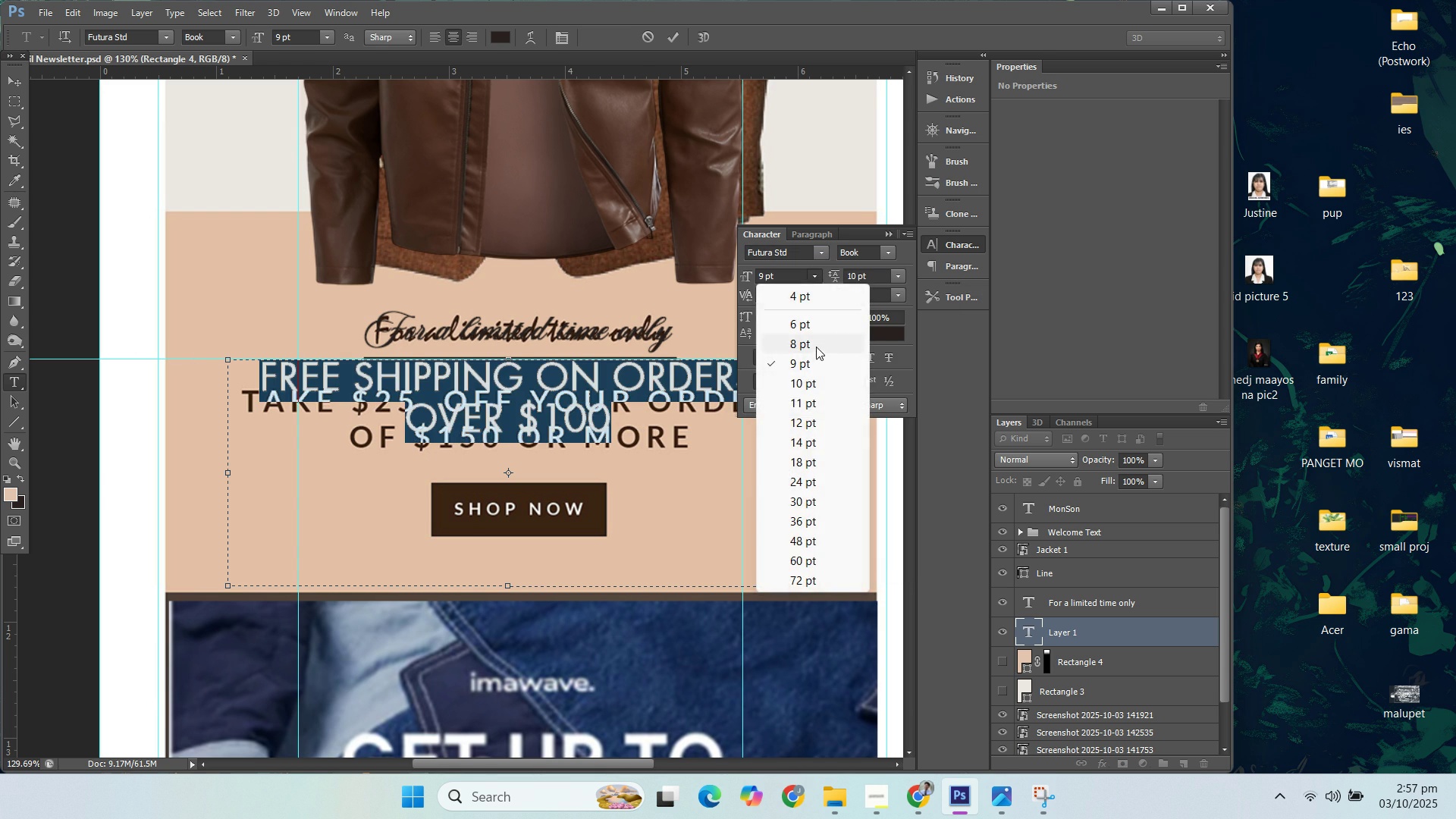 
left_click([816, 347])
 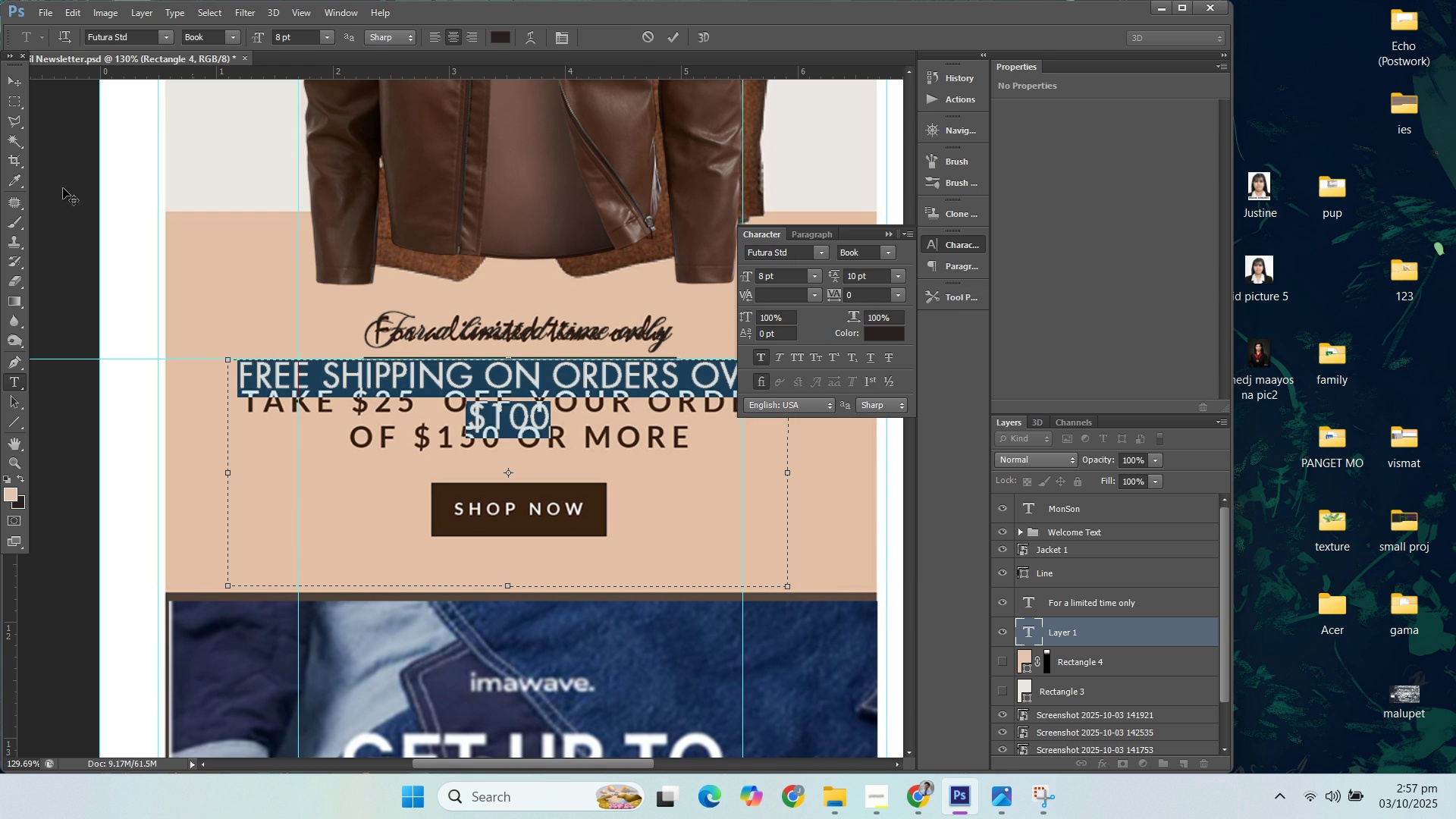 
left_click([18, 83])
 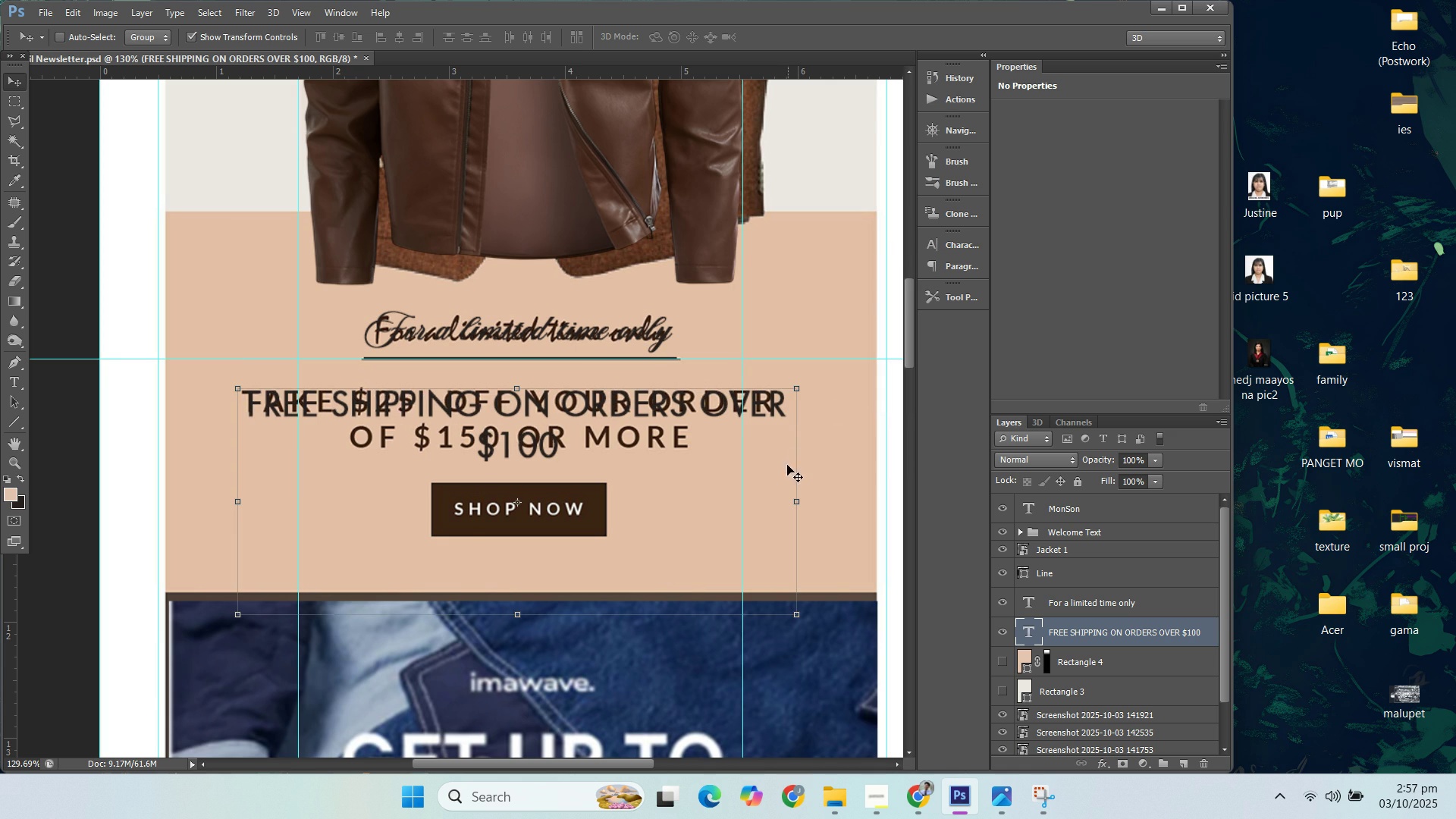 
wait(6.86)
 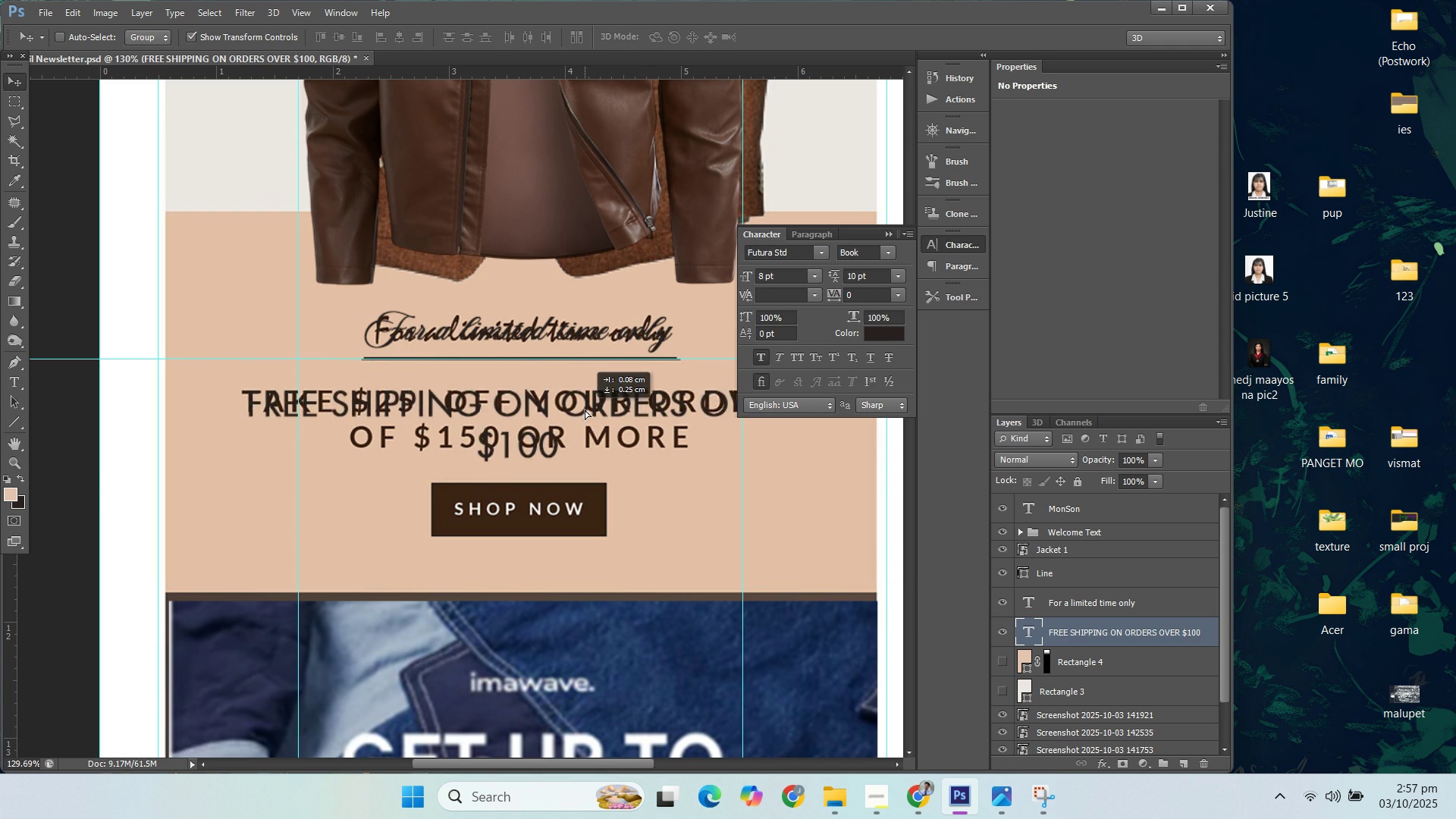 
left_click([541, 406])
 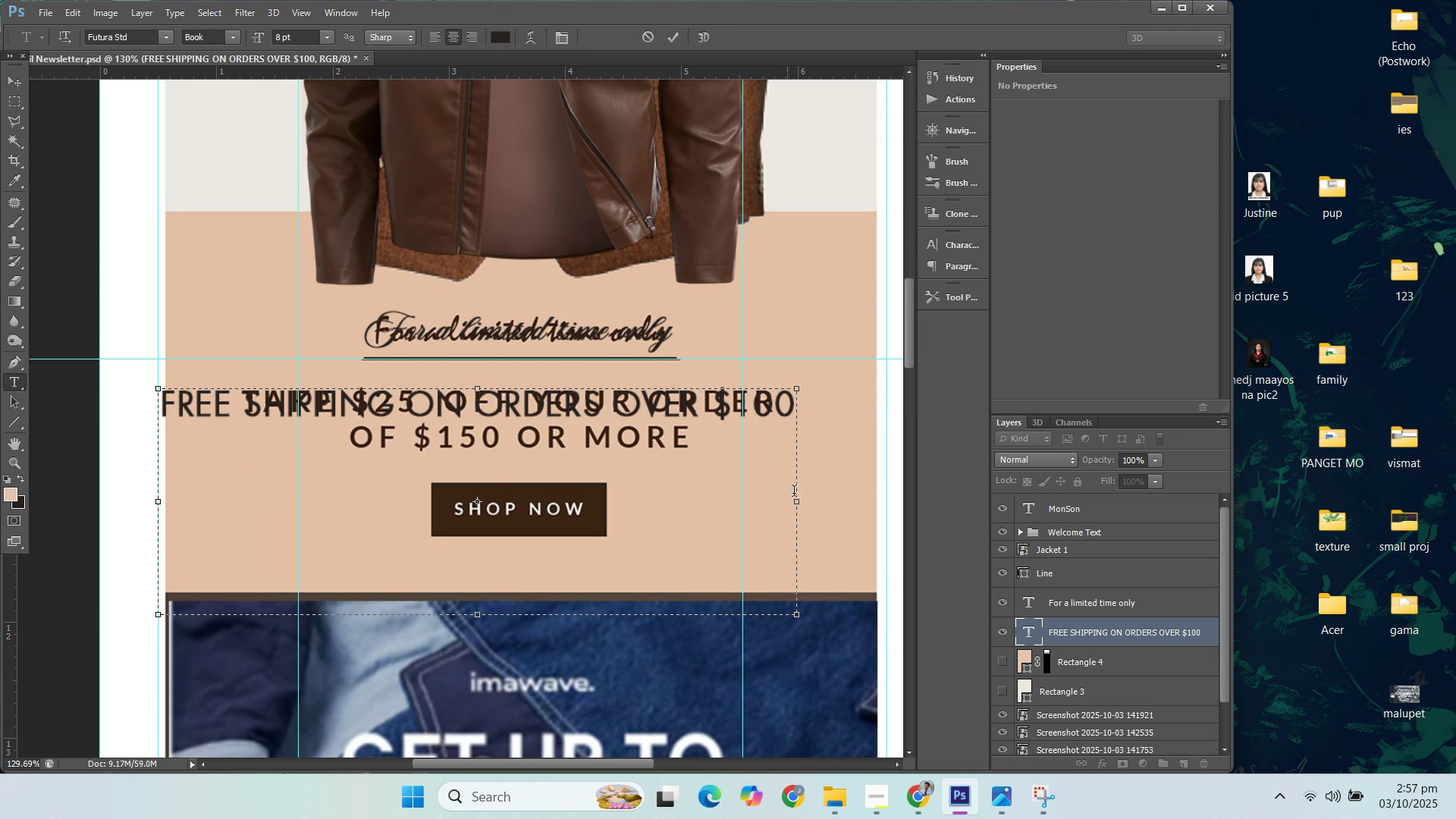 
wait(8.25)
 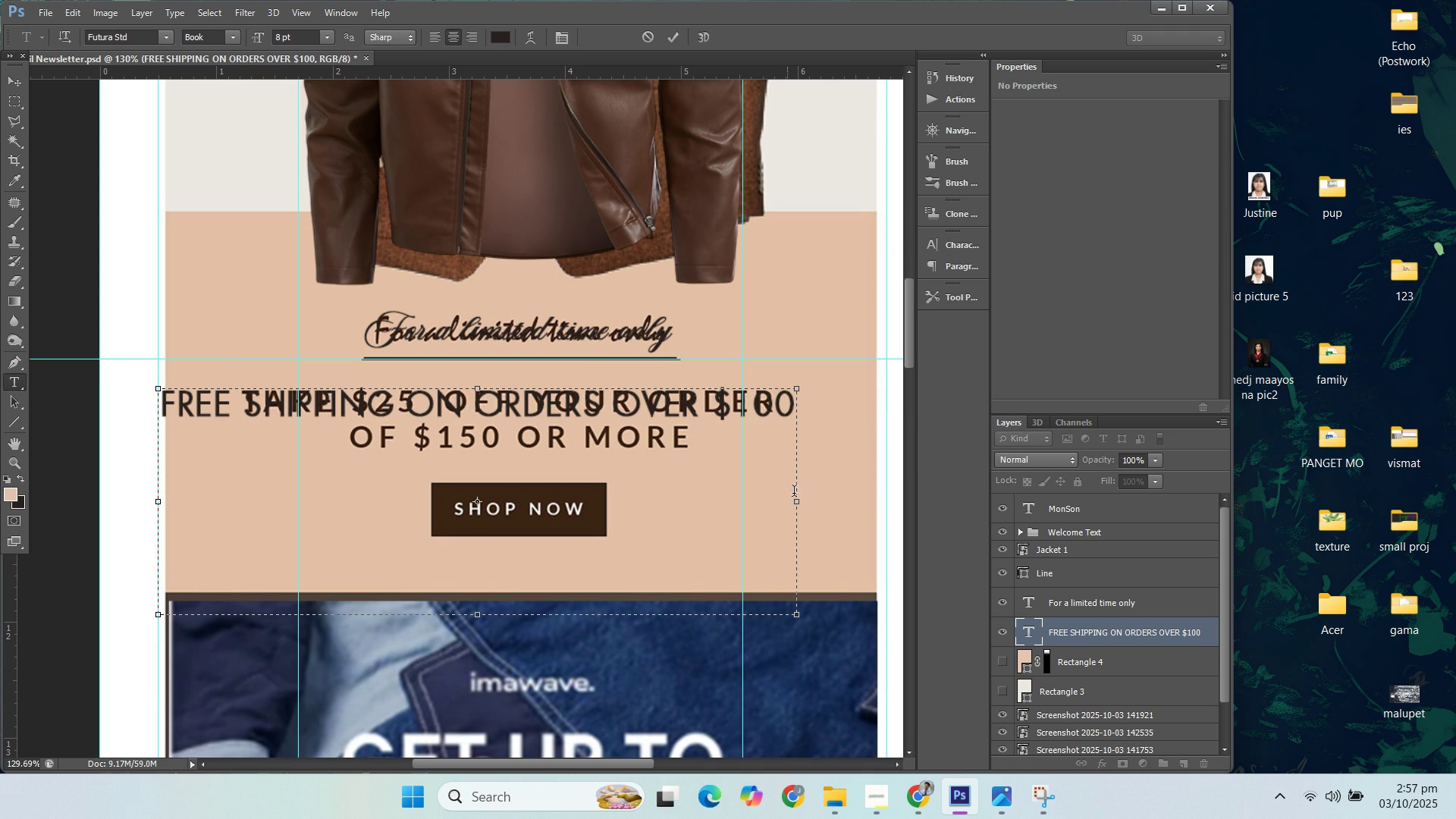 
left_click([666, 420])